 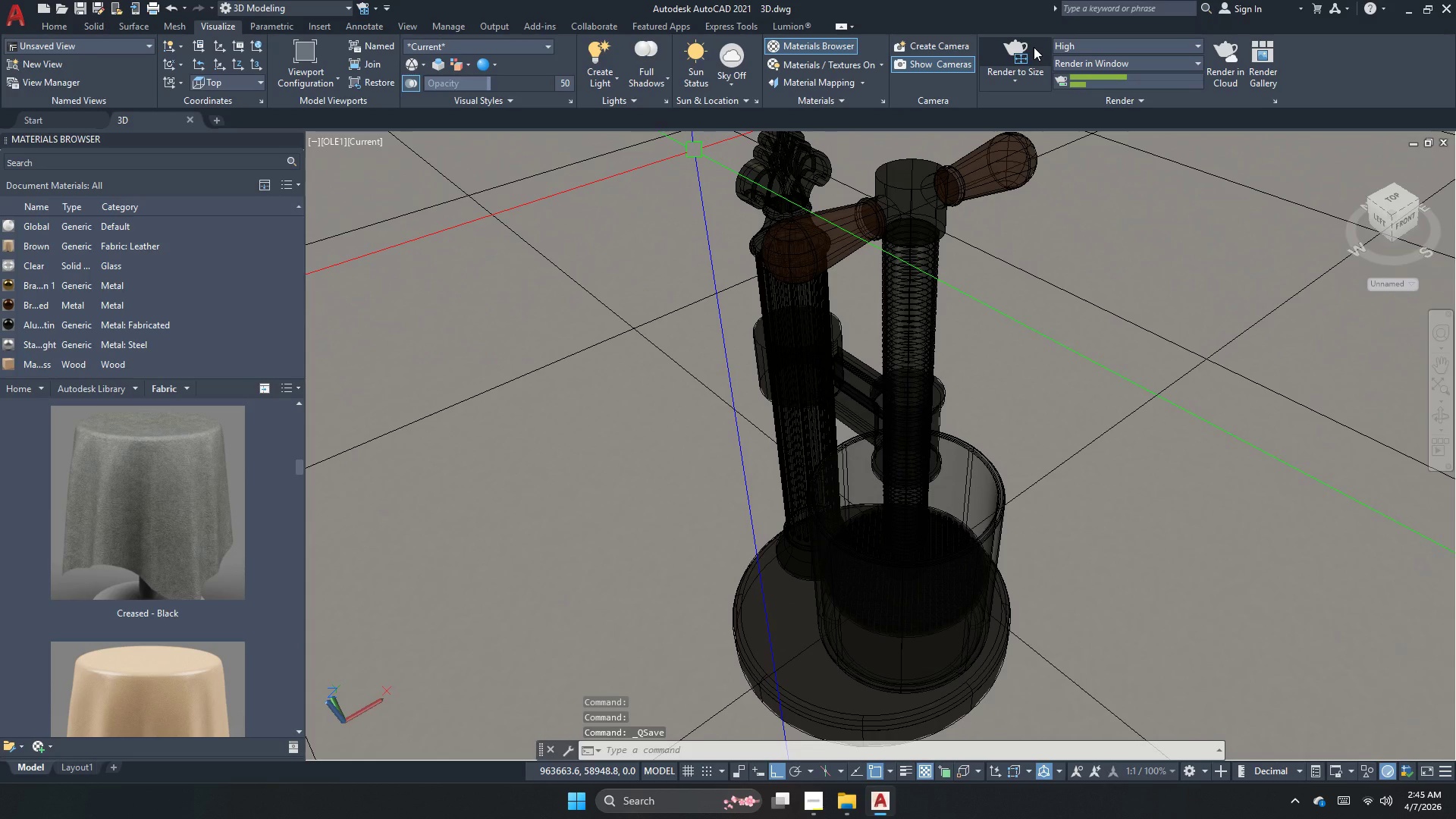 
left_click([1001, 52])
 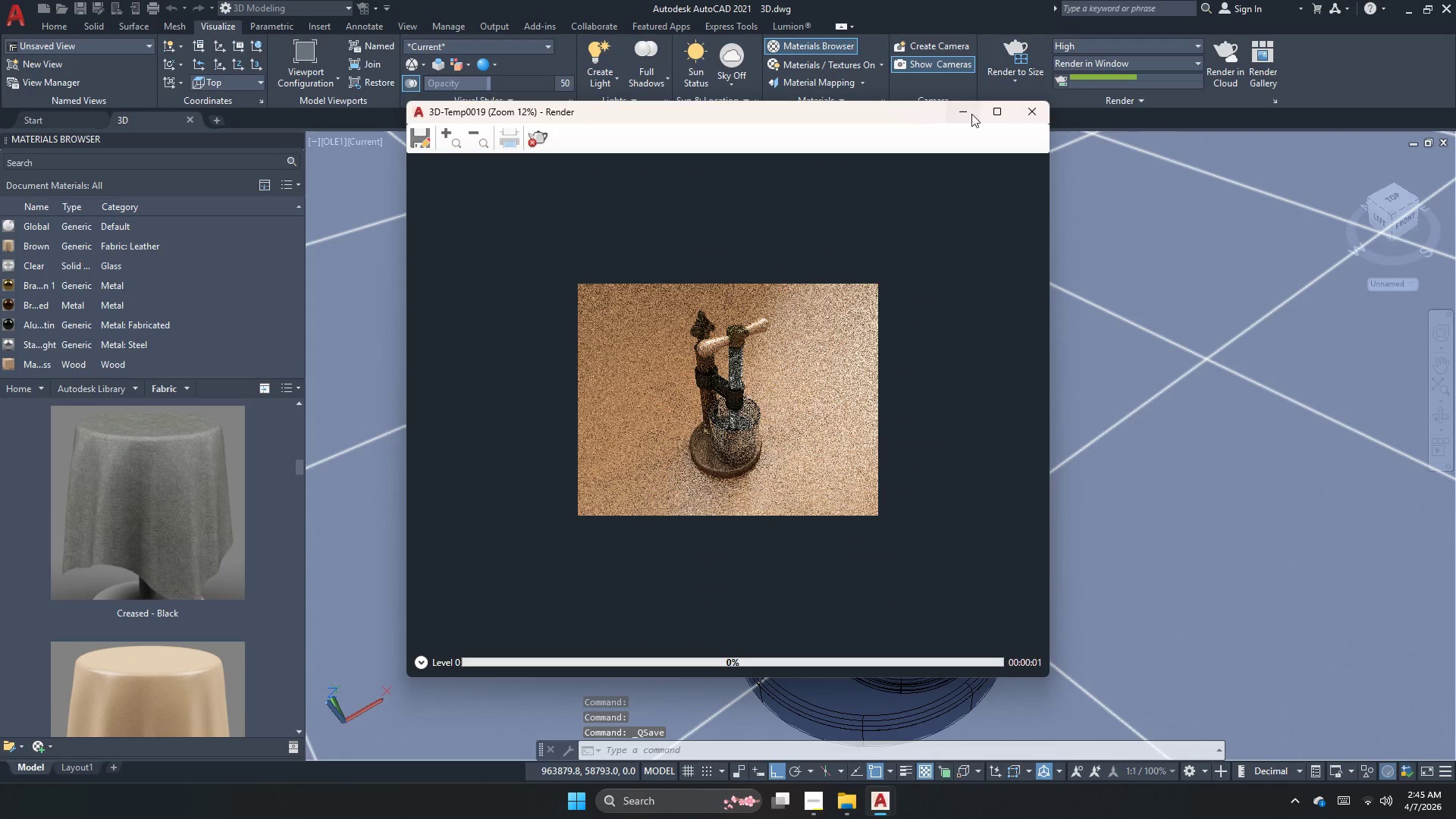 
scroll: coordinate [687, 435], scroll_direction: down, amount: 1.0
 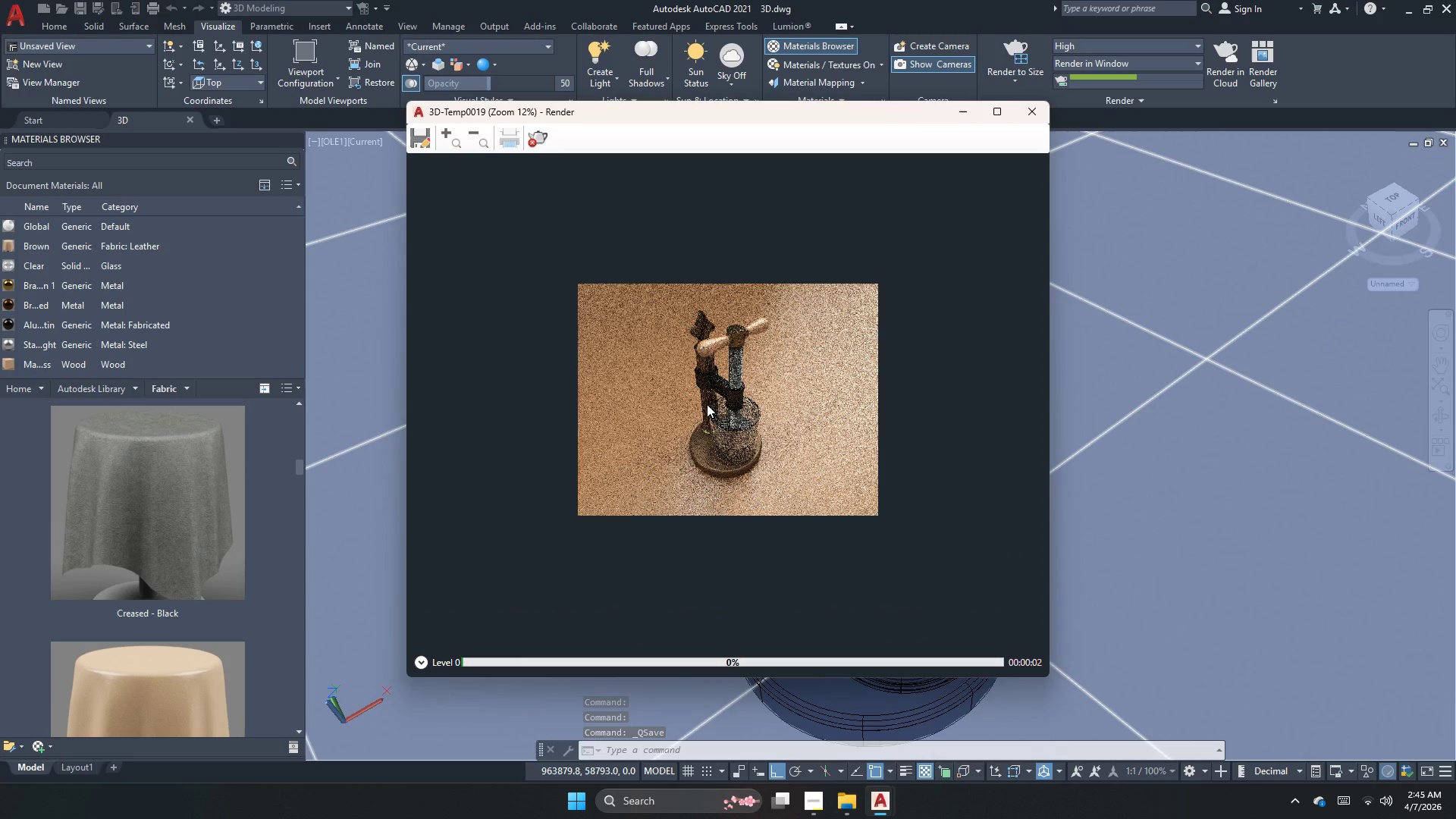 
scroll: coordinate [707, 404], scroll_direction: up, amount: 1.0
 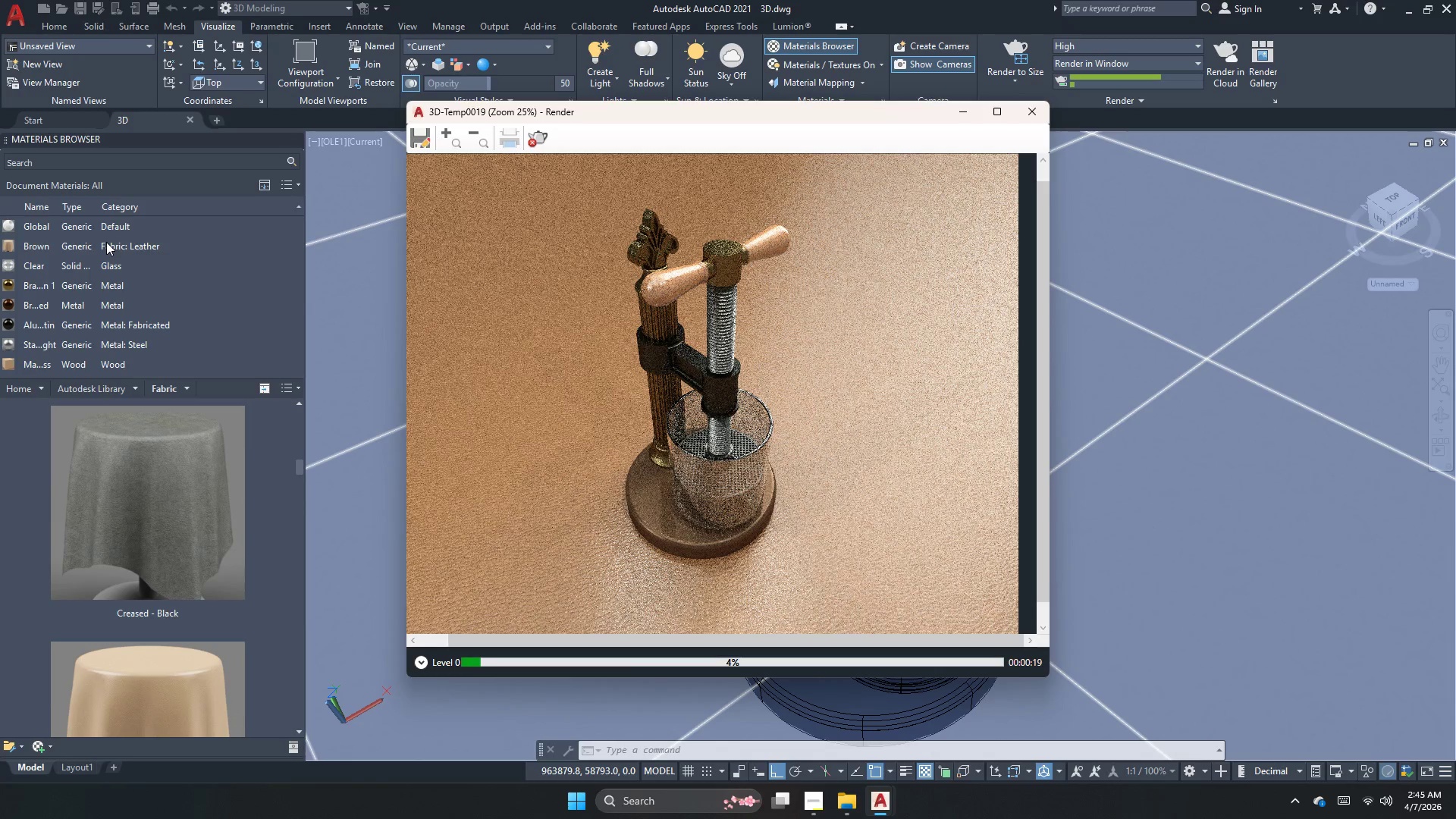 
wait(20.51)
 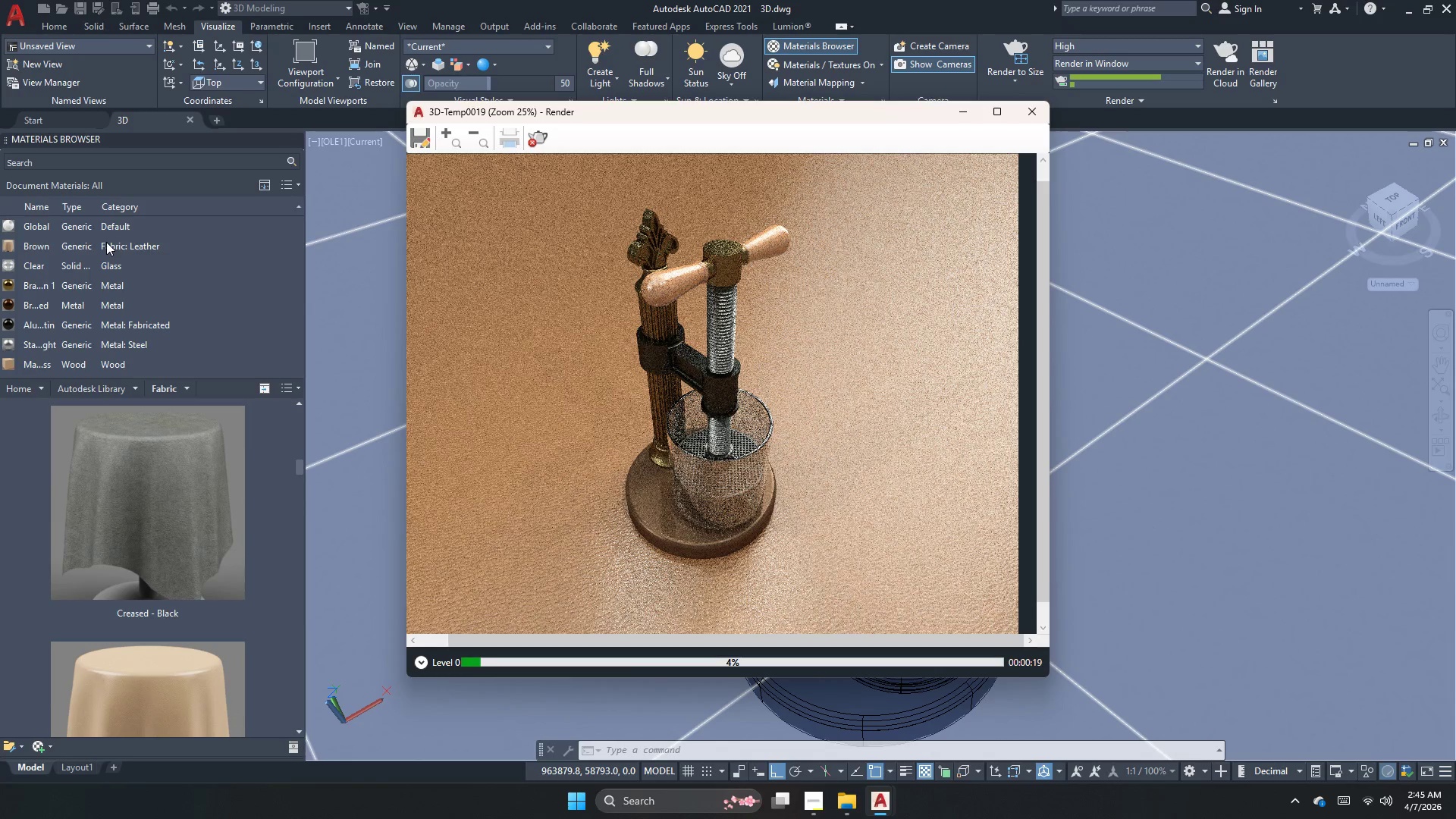 
scroll: coordinate [790, 357], scroll_direction: down, amount: 1.0
 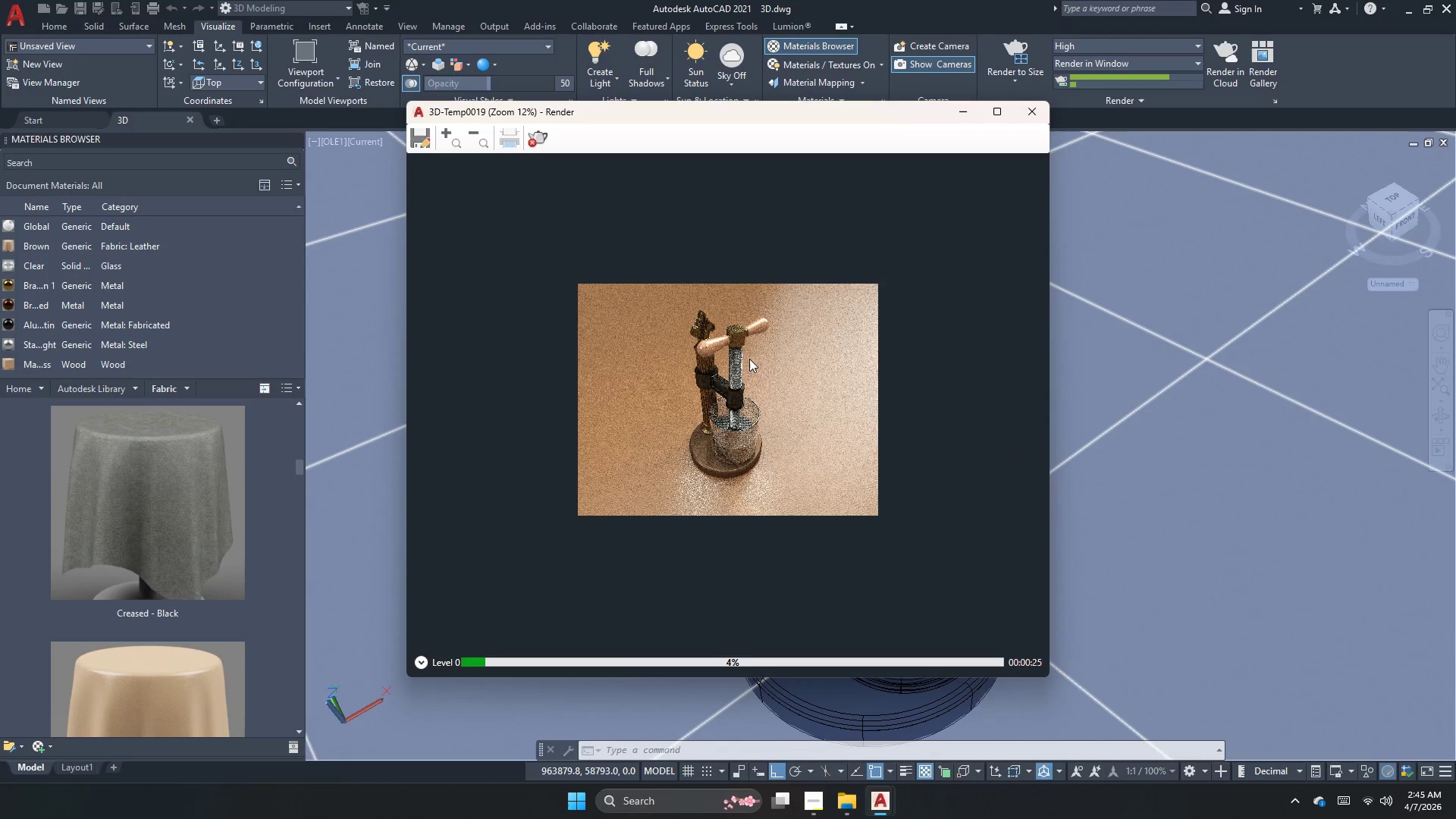 
scroll: coordinate [747, 359], scroll_direction: up, amount: 1.0
 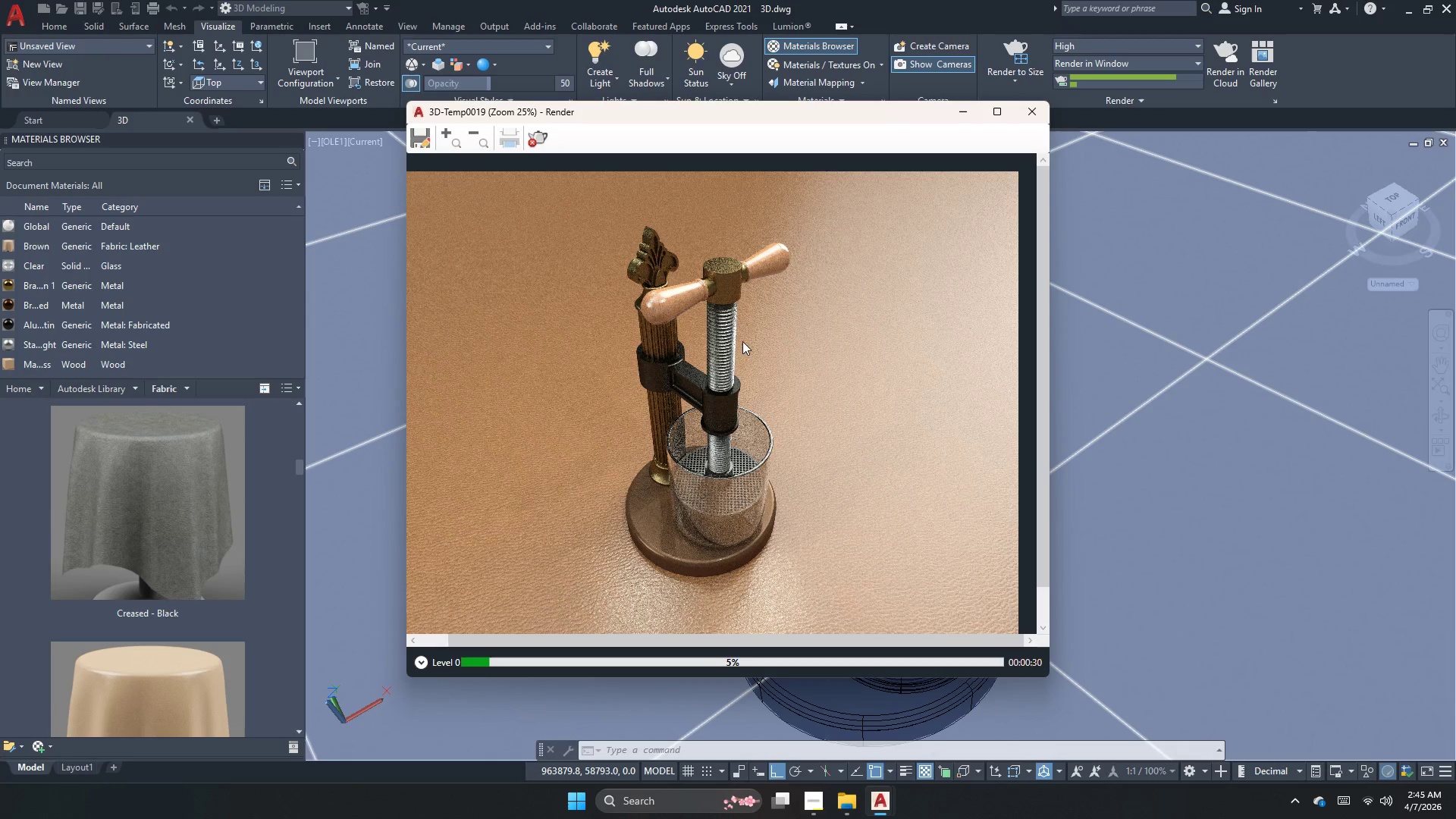 
wait(5.88)
 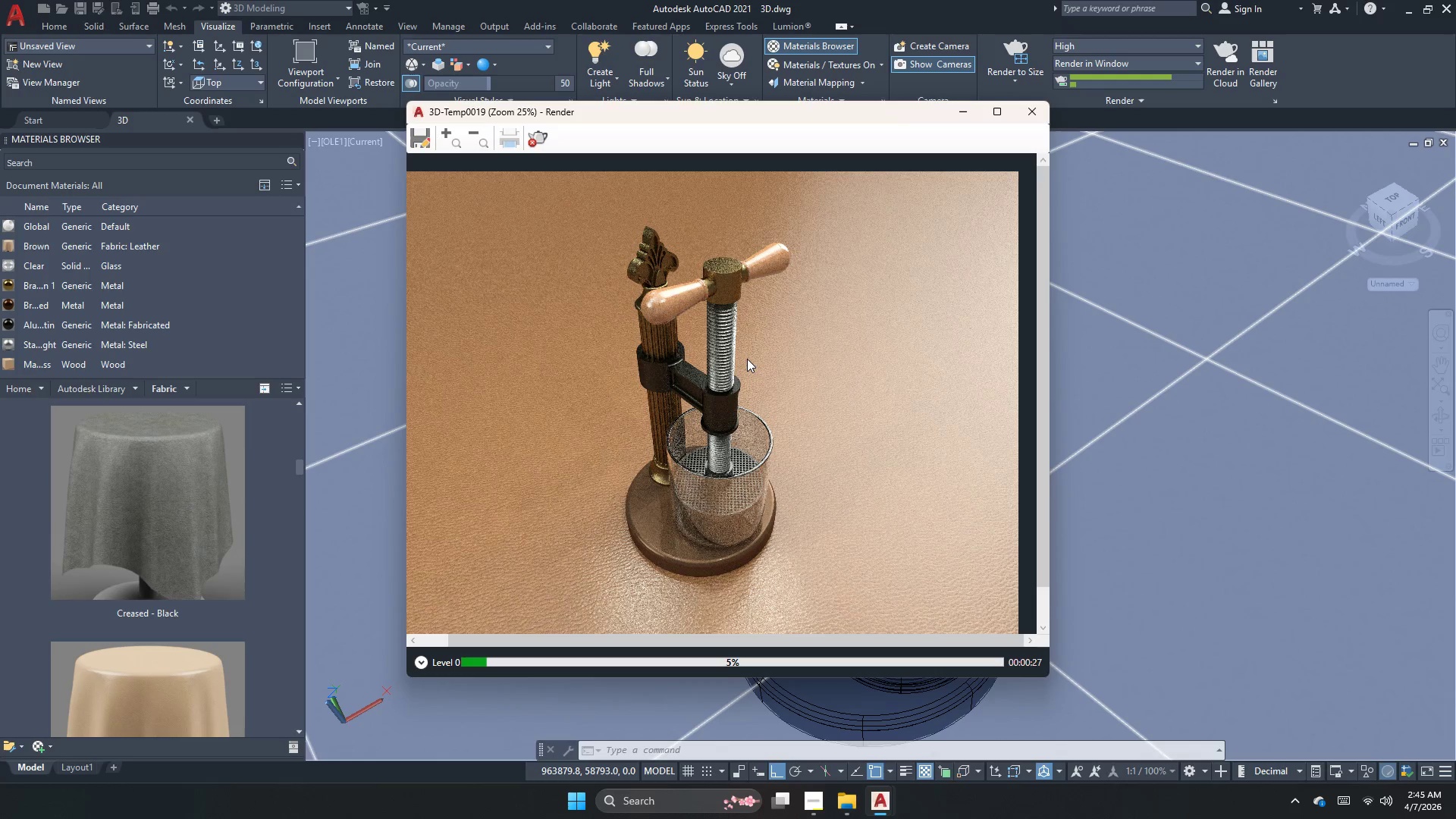 
scroll: coordinate [833, 316], scroll_direction: down, amount: 1.0
 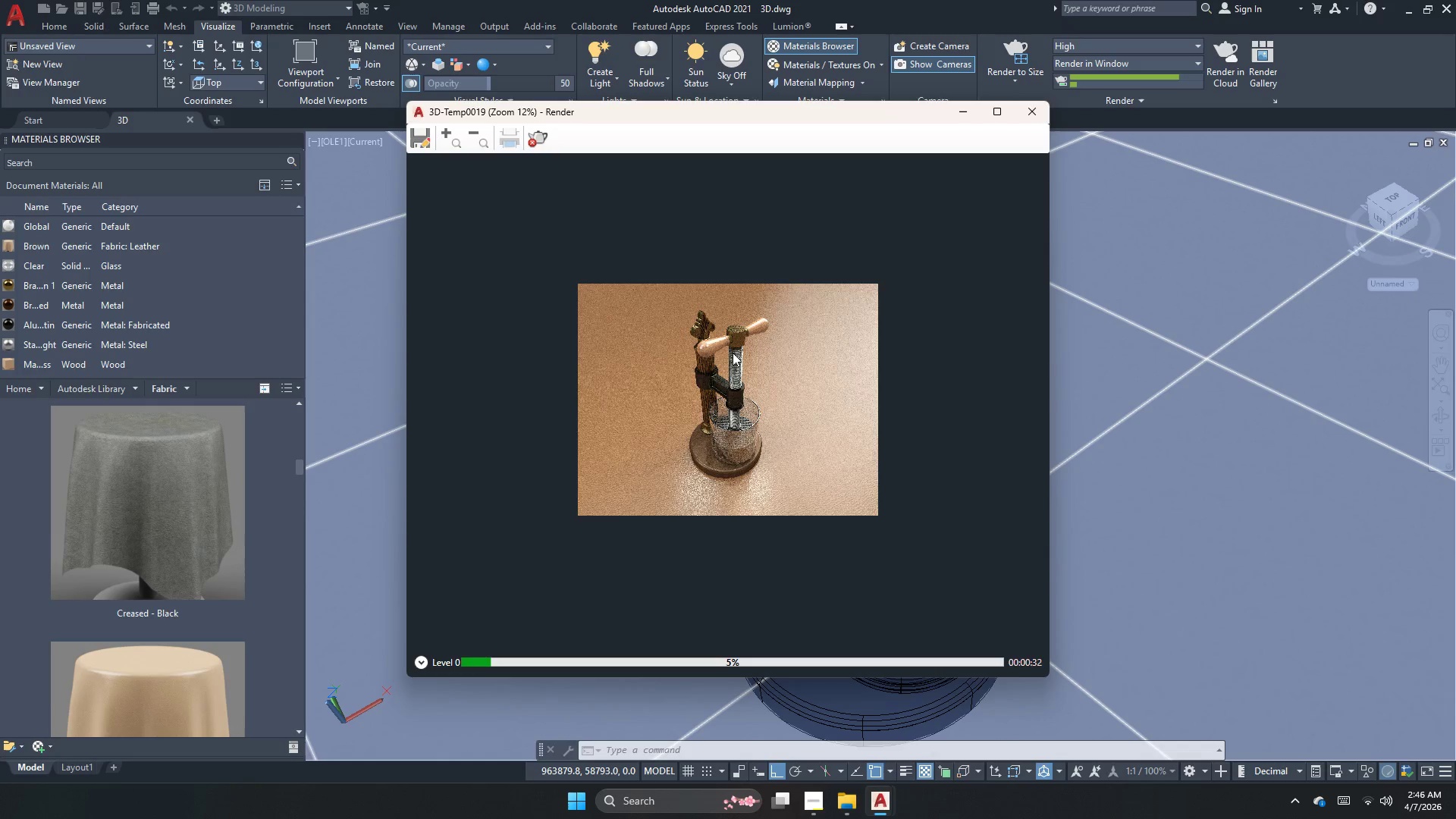 
scroll: coordinate [732, 353], scroll_direction: up, amount: 2.0
 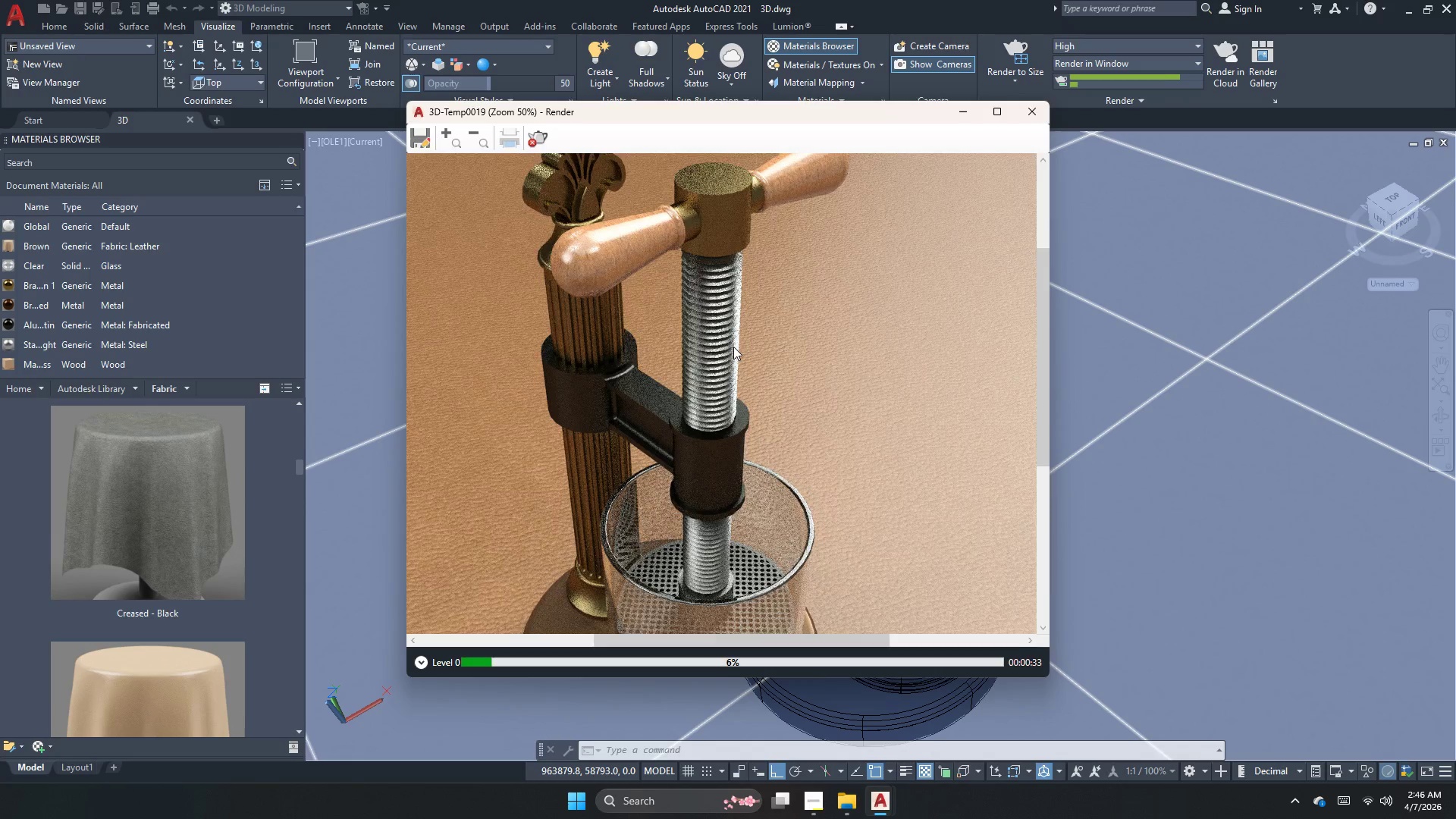 
scroll: coordinate [740, 336], scroll_direction: down, amount: 1.0
 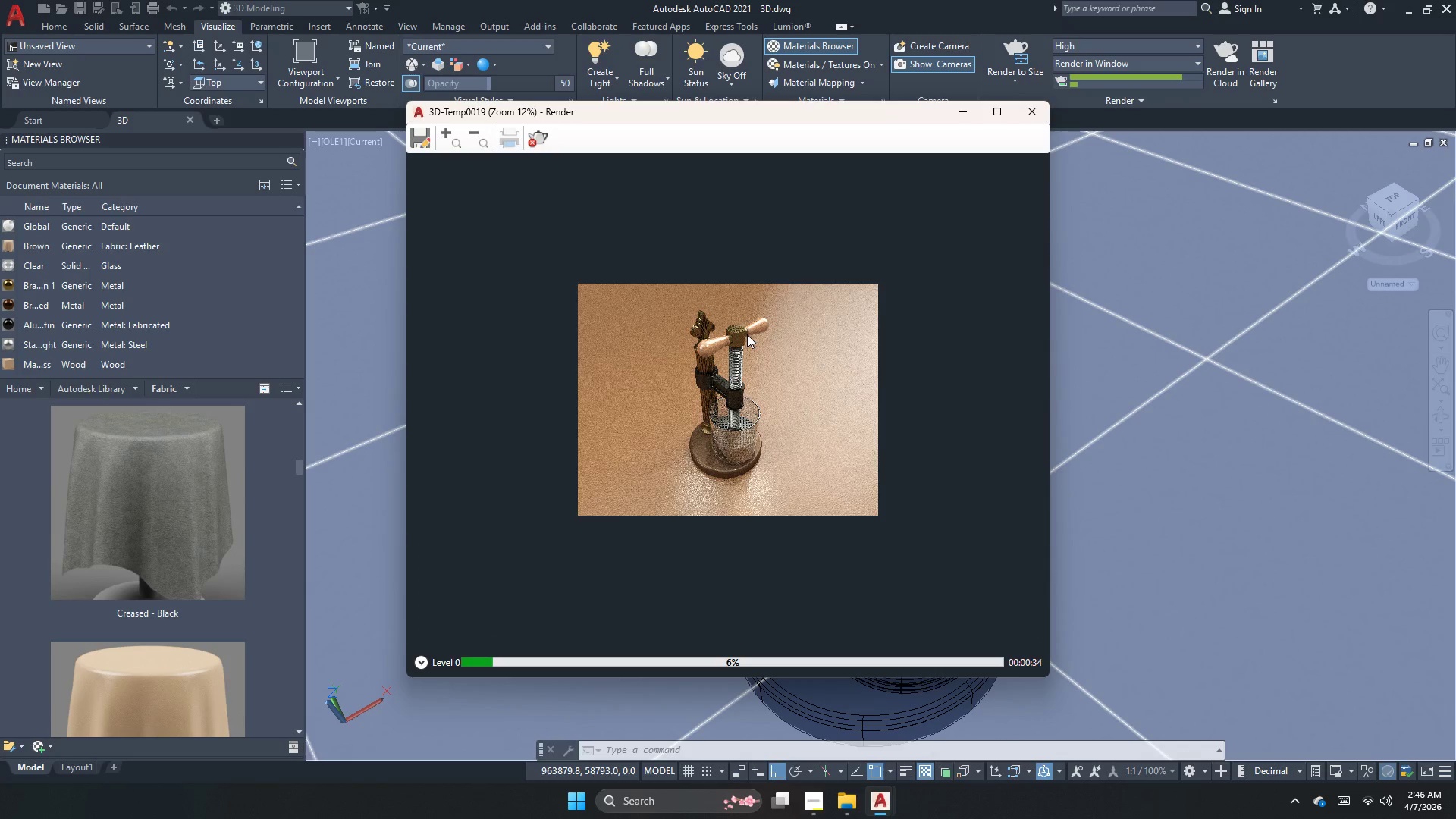 
scroll: coordinate [747, 334], scroll_direction: up, amount: 1.0
 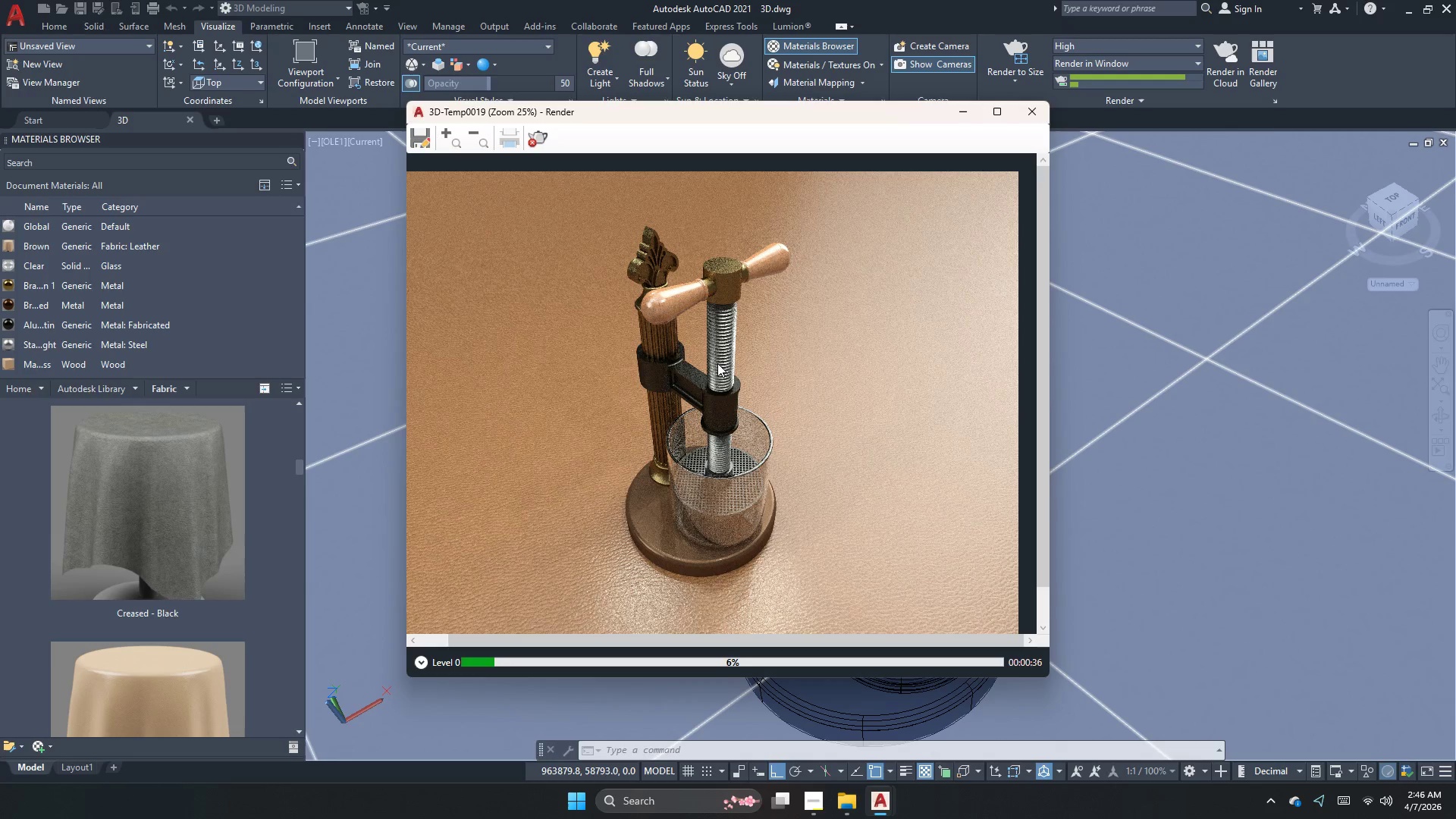 
scroll: coordinate [874, 232], scroll_direction: down, amount: 2.0
 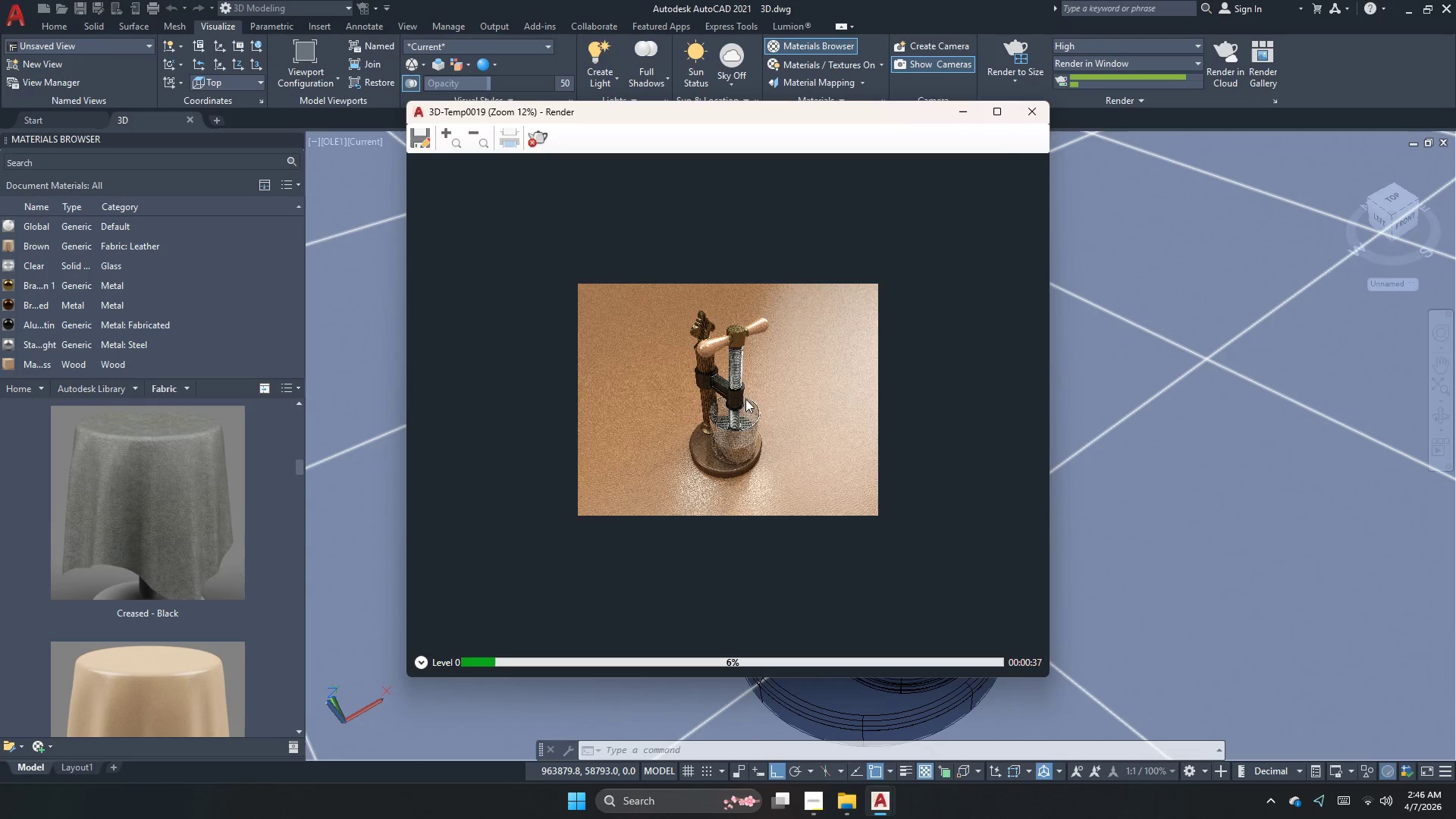 
scroll: coordinate [745, 401], scroll_direction: up, amount: 1.0
 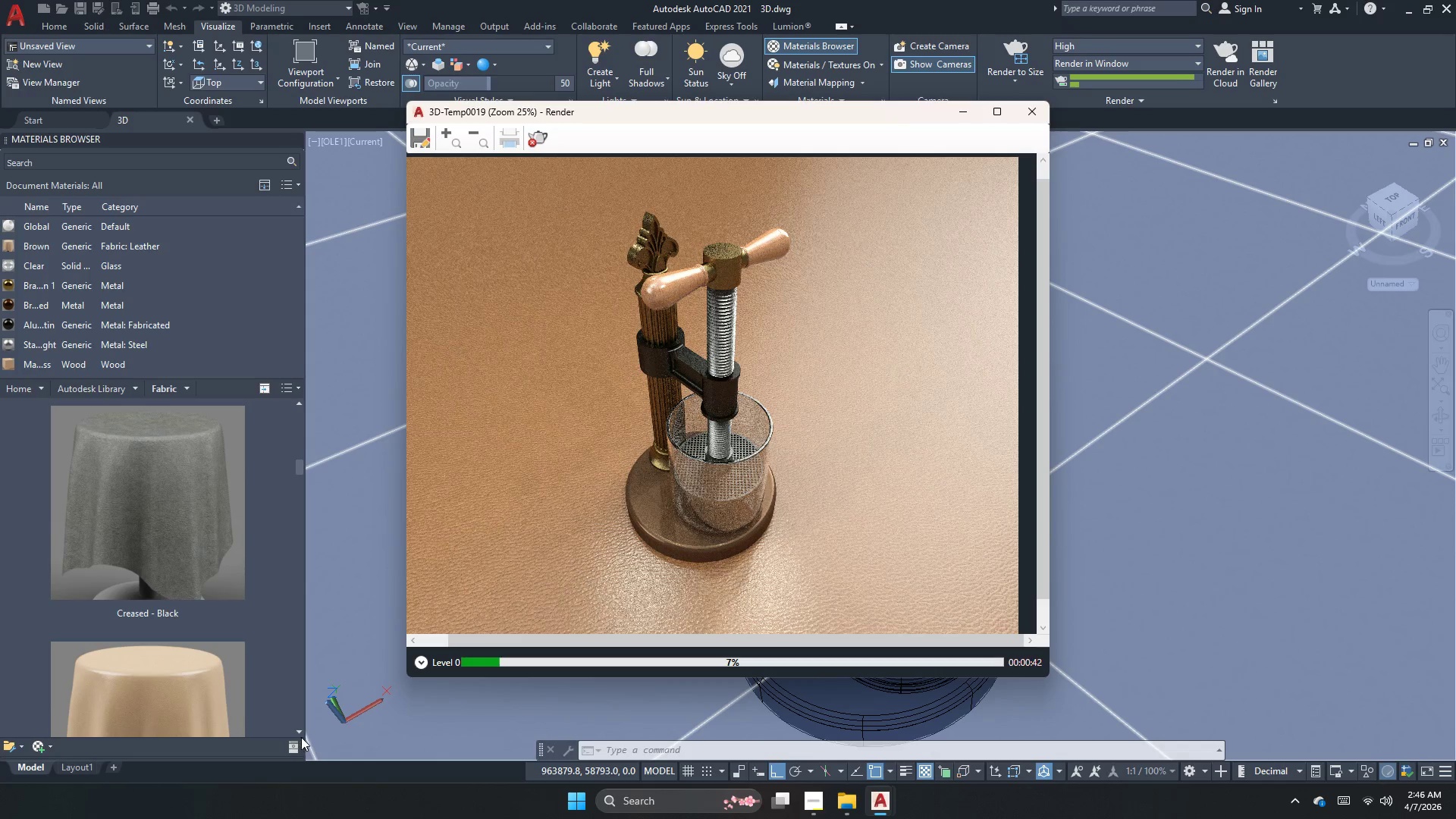 
wait(6.04)
 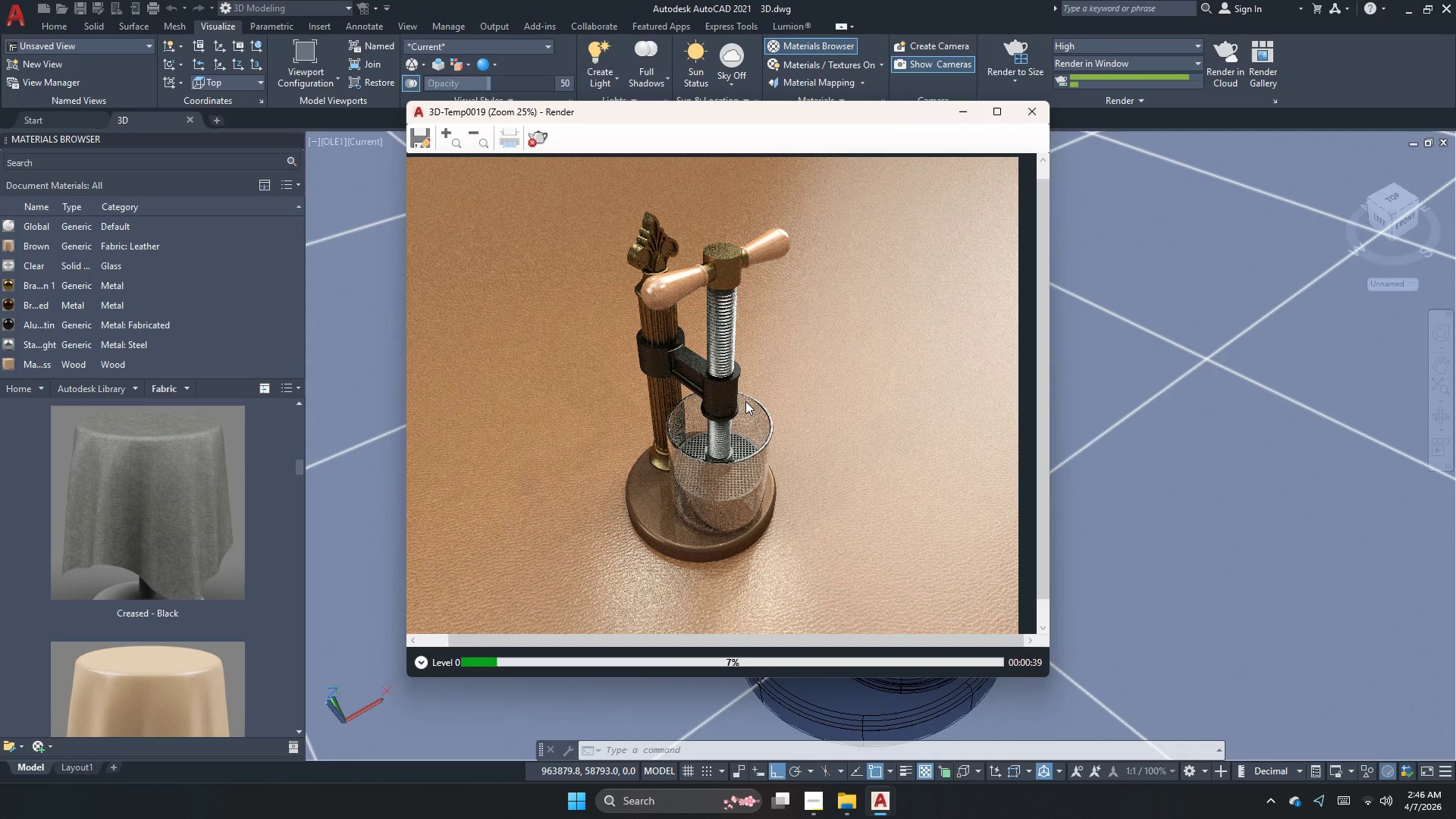 
left_click([137, 394])
 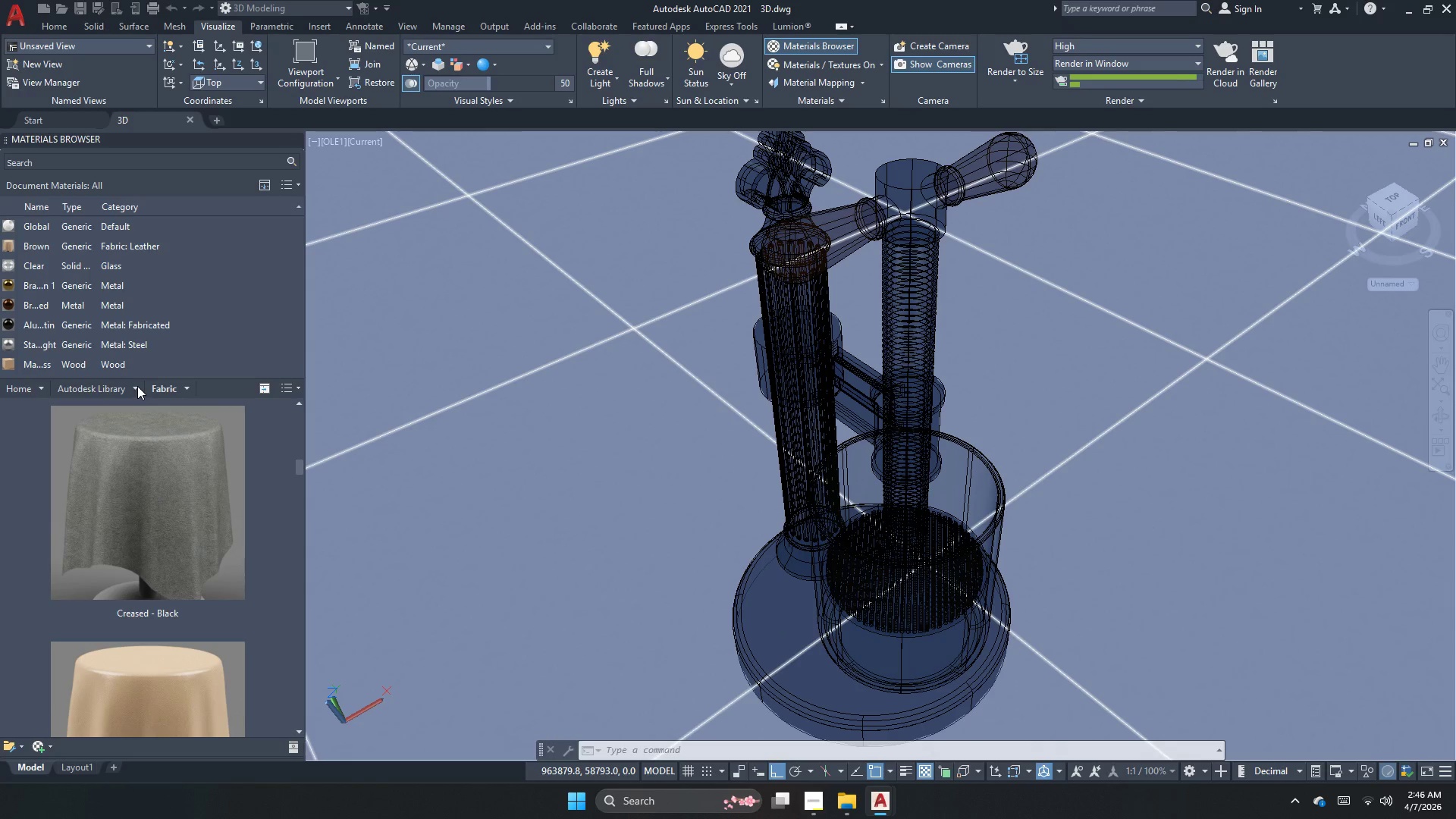 
left_click([137, 386])
 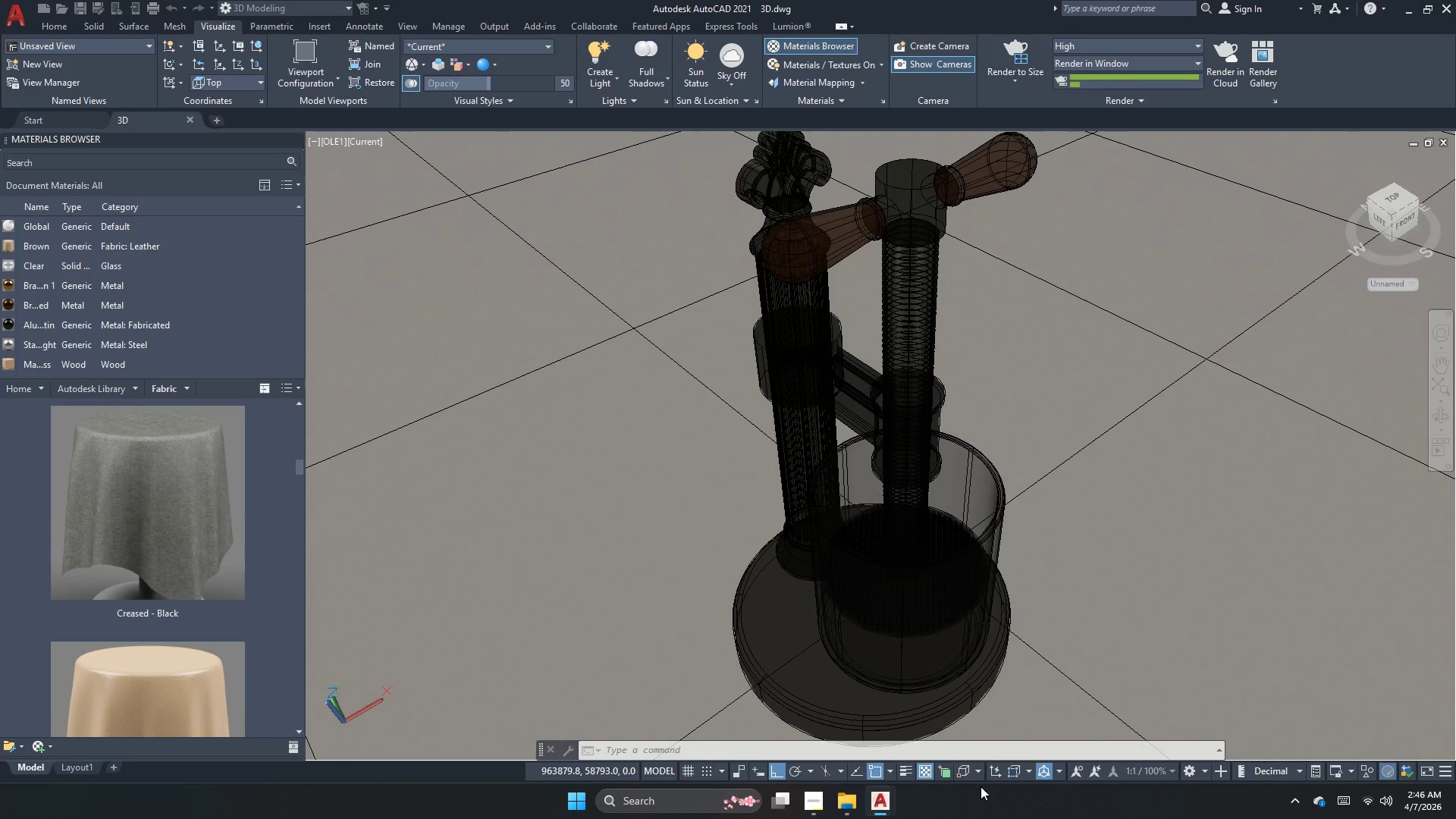 
left_click([882, 810])
 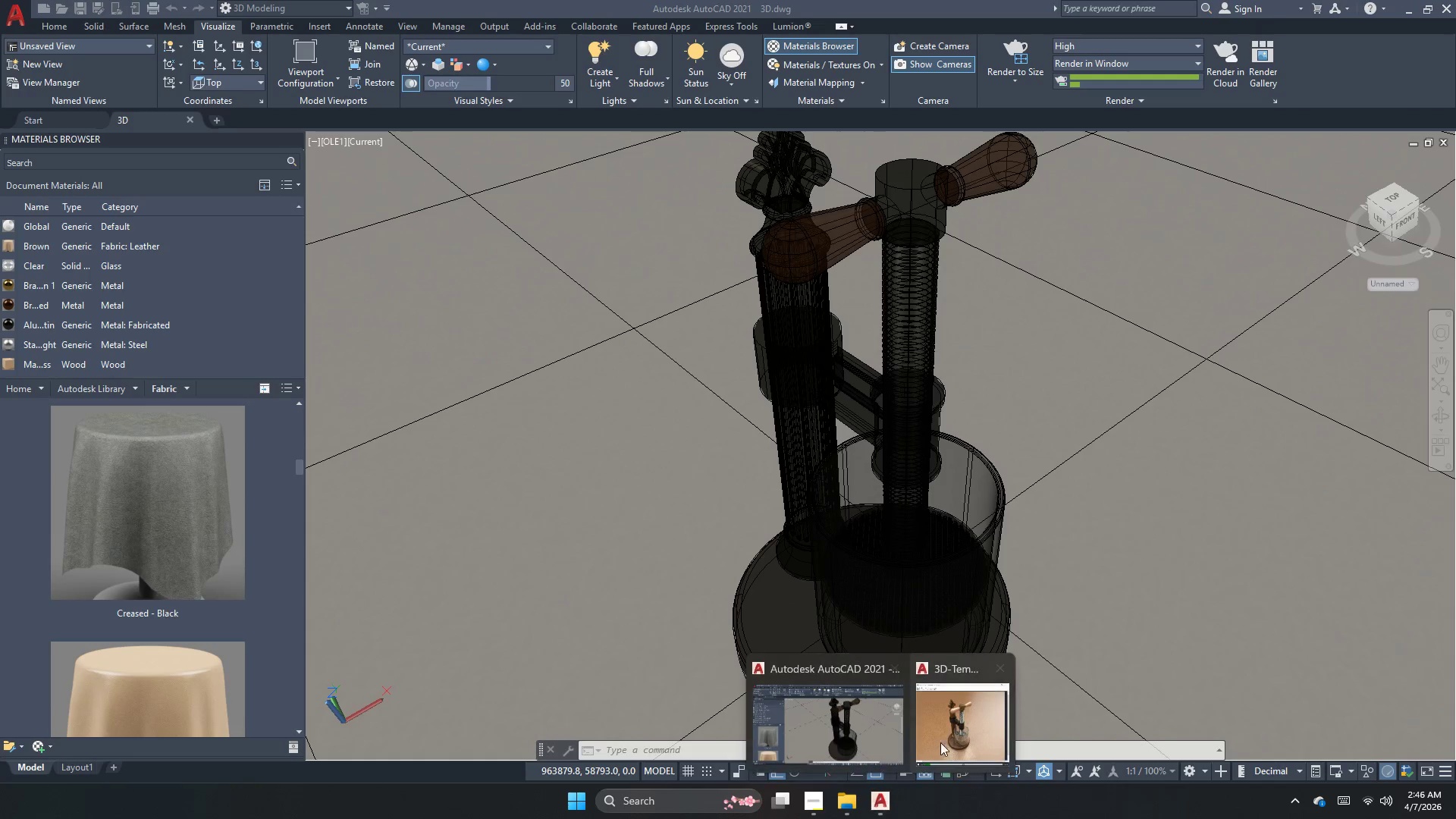 
left_click([947, 735])